 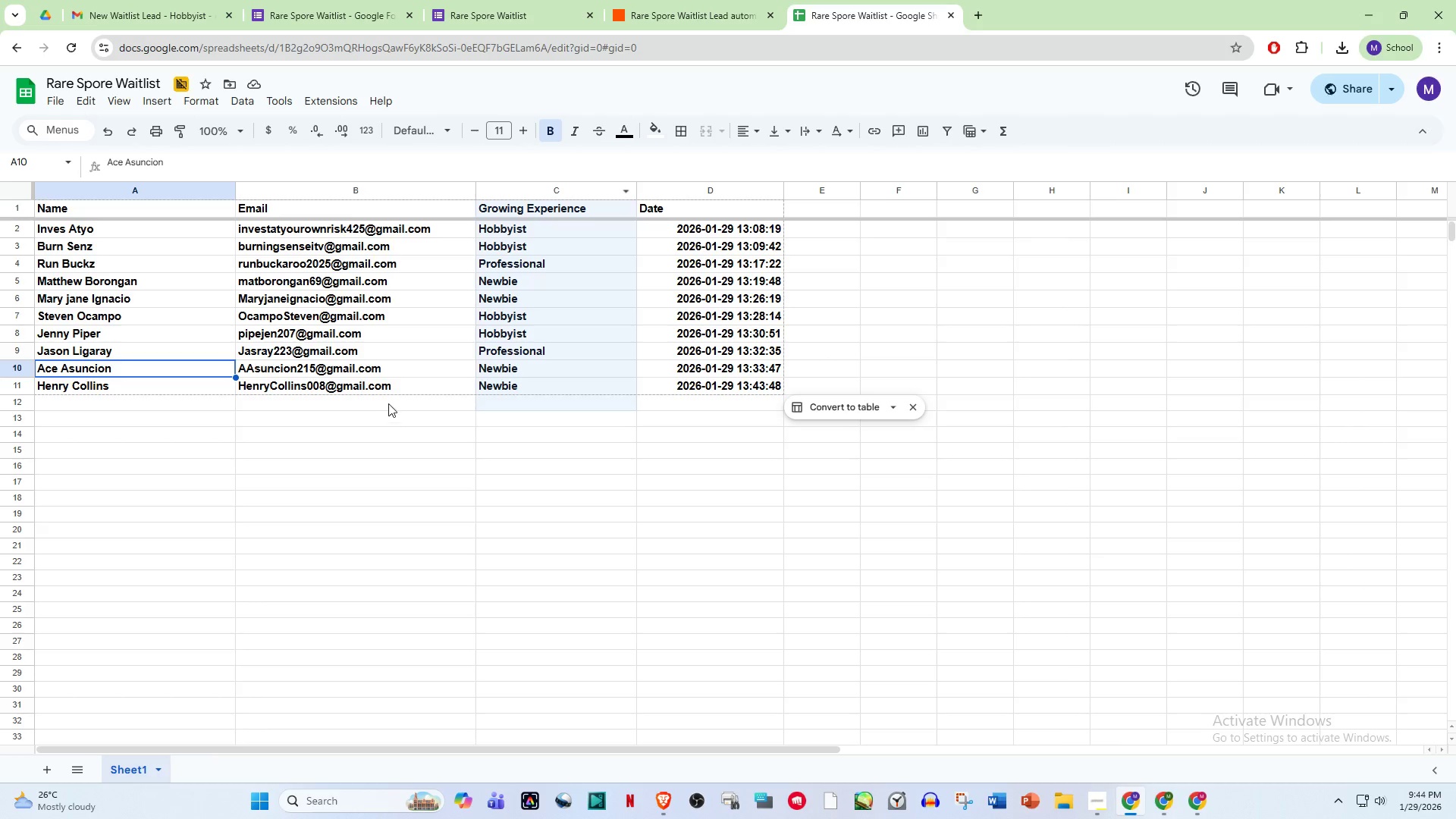 
left_click([145, 227])
 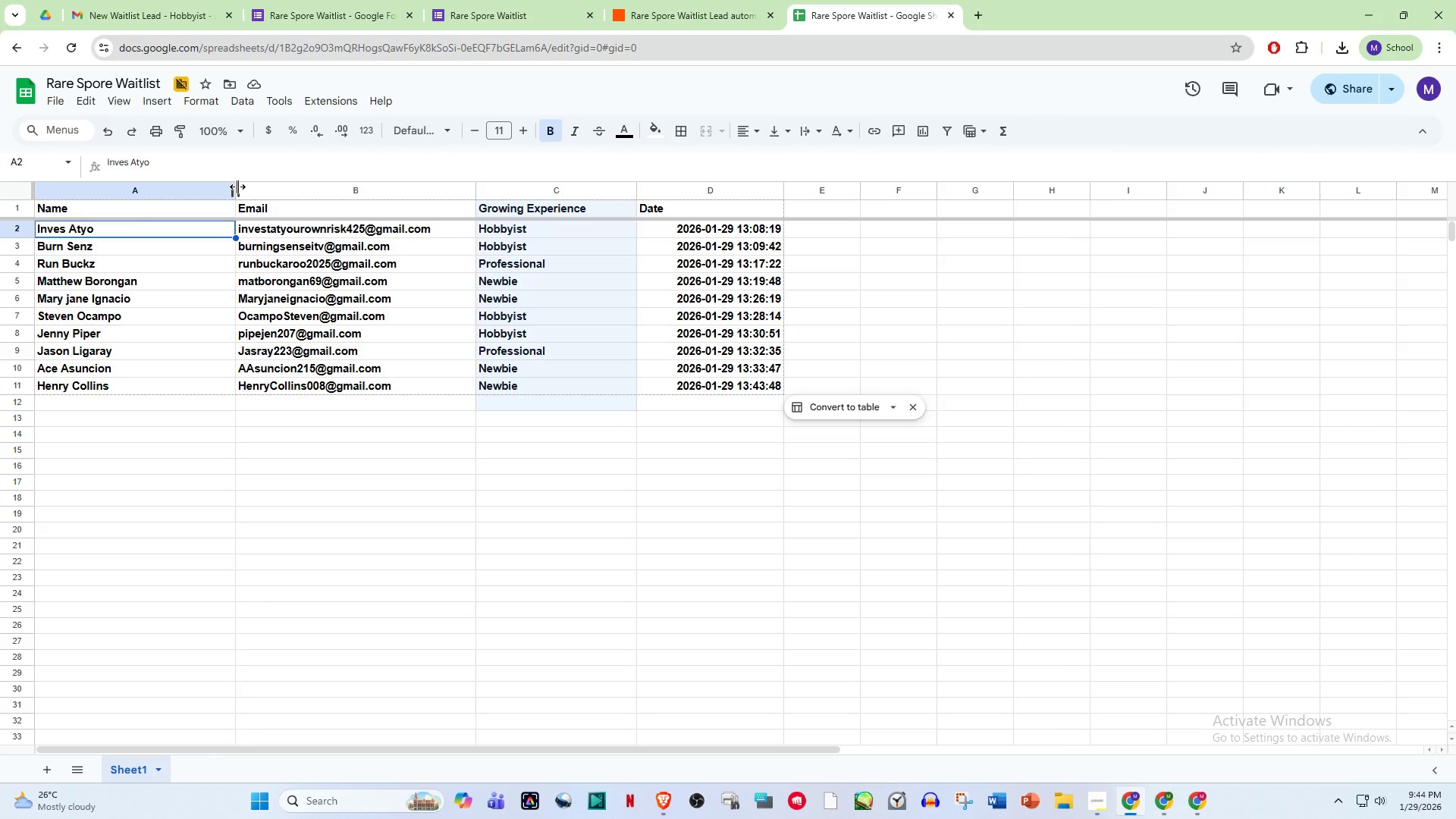 
left_click_drag(start_coordinate=[236, 187], to_coordinate=[211, 187])
 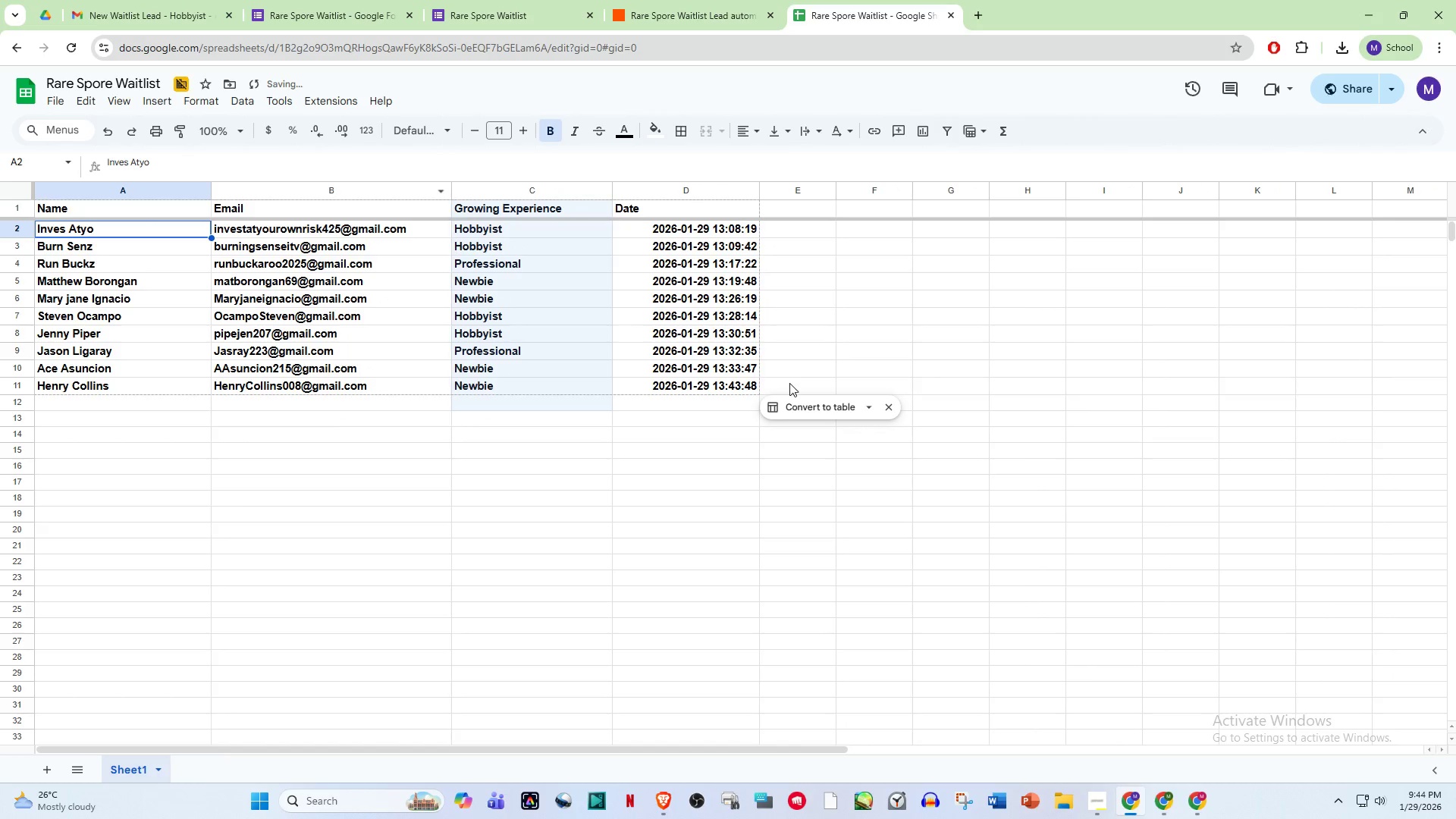 
left_click([793, 388])
 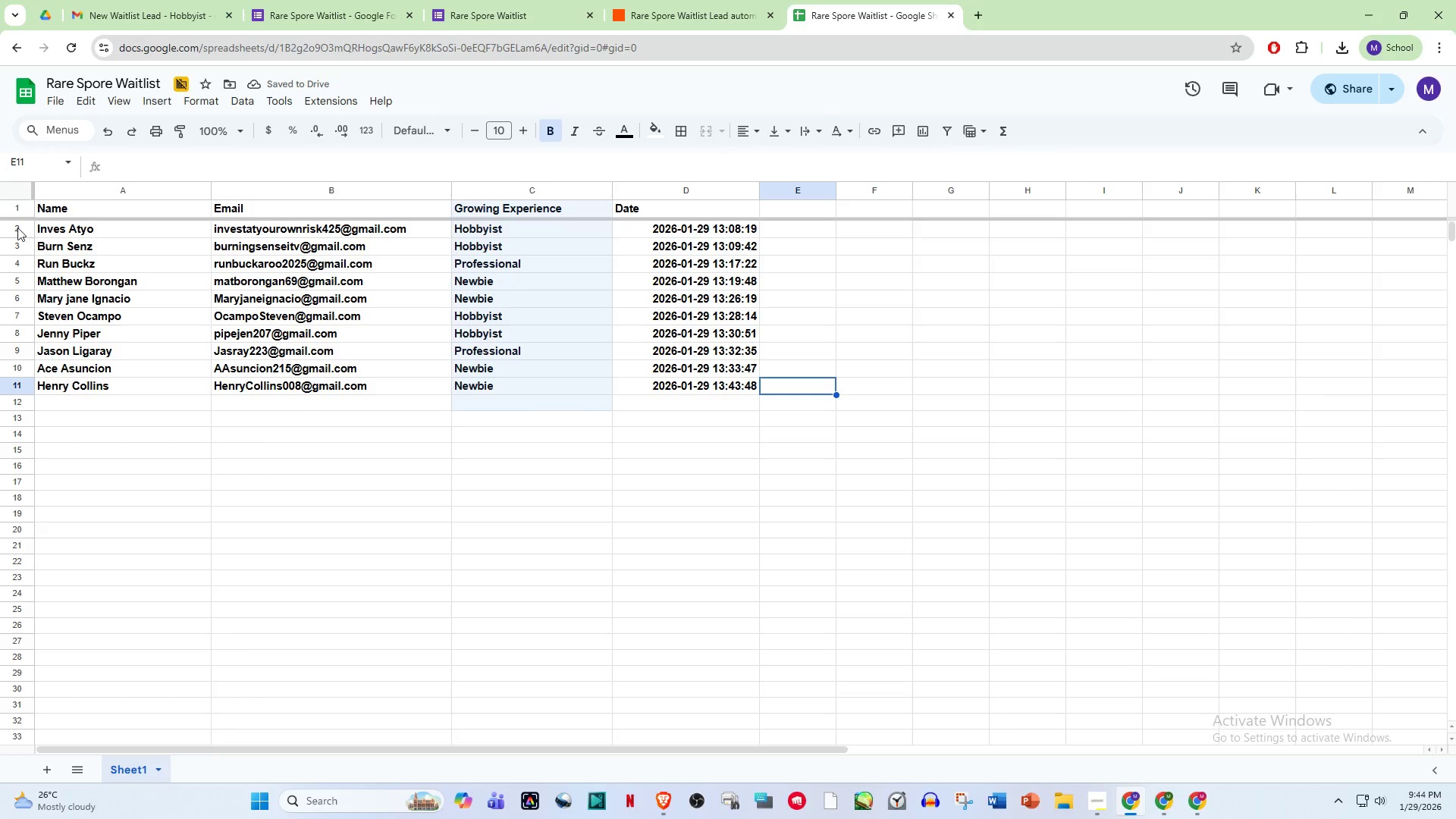 
left_click_drag(start_coordinate=[13, 223], to_coordinate=[805, 681])
 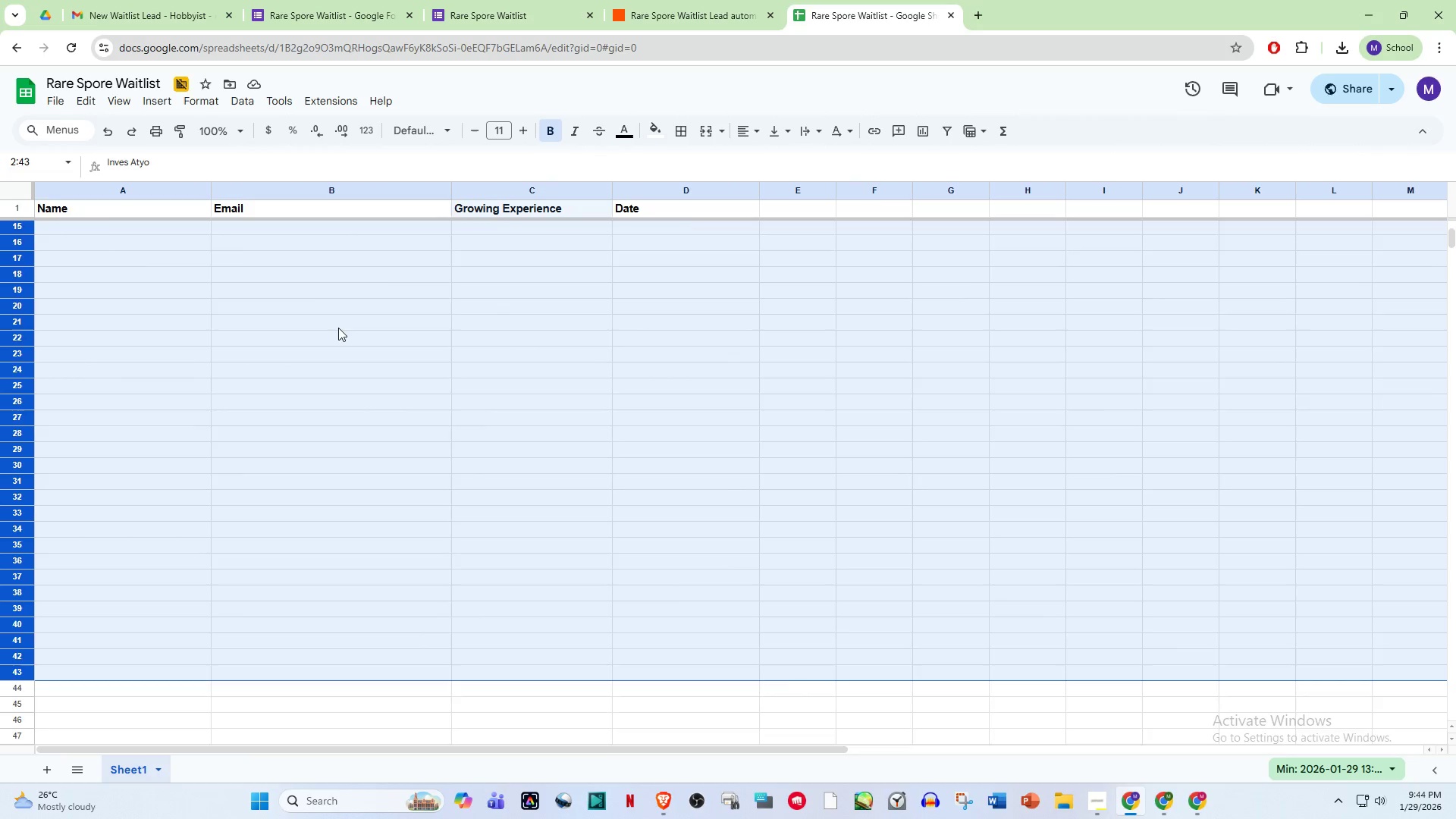 
scroll: coordinate [232, 311], scroll_direction: up, amount: 5.0
 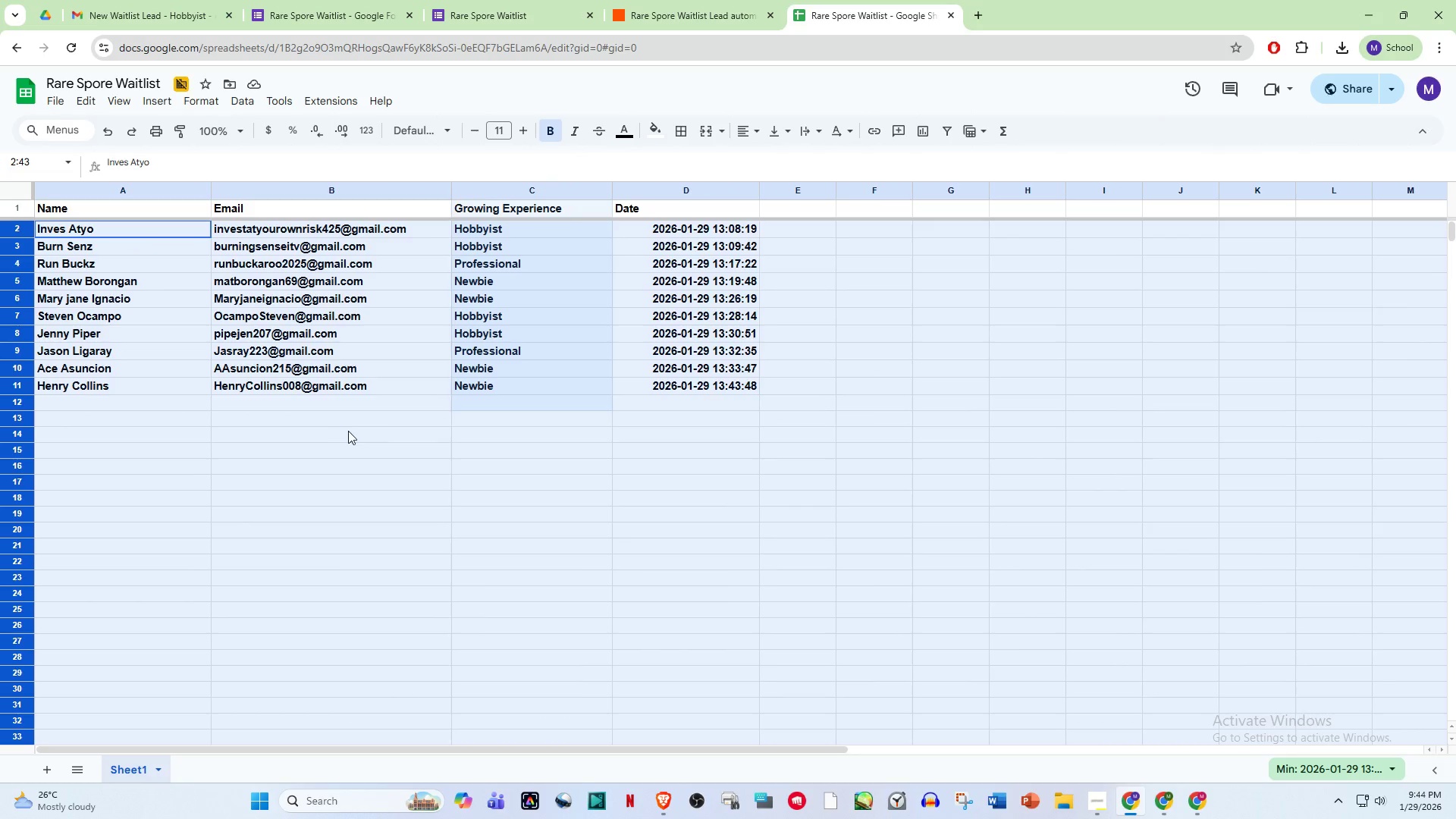 
key(Control+B)
 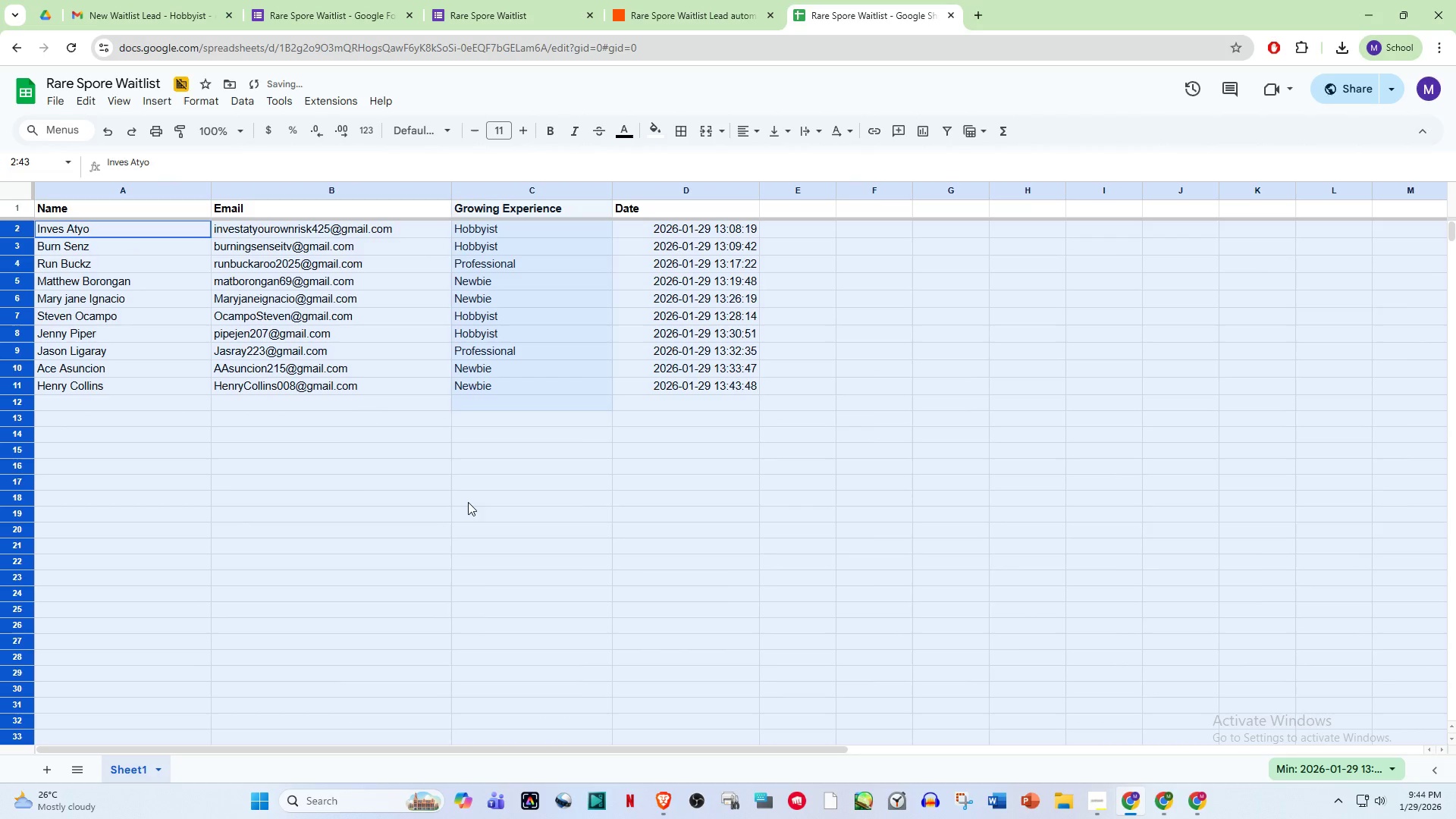 
left_click([591, 478])
 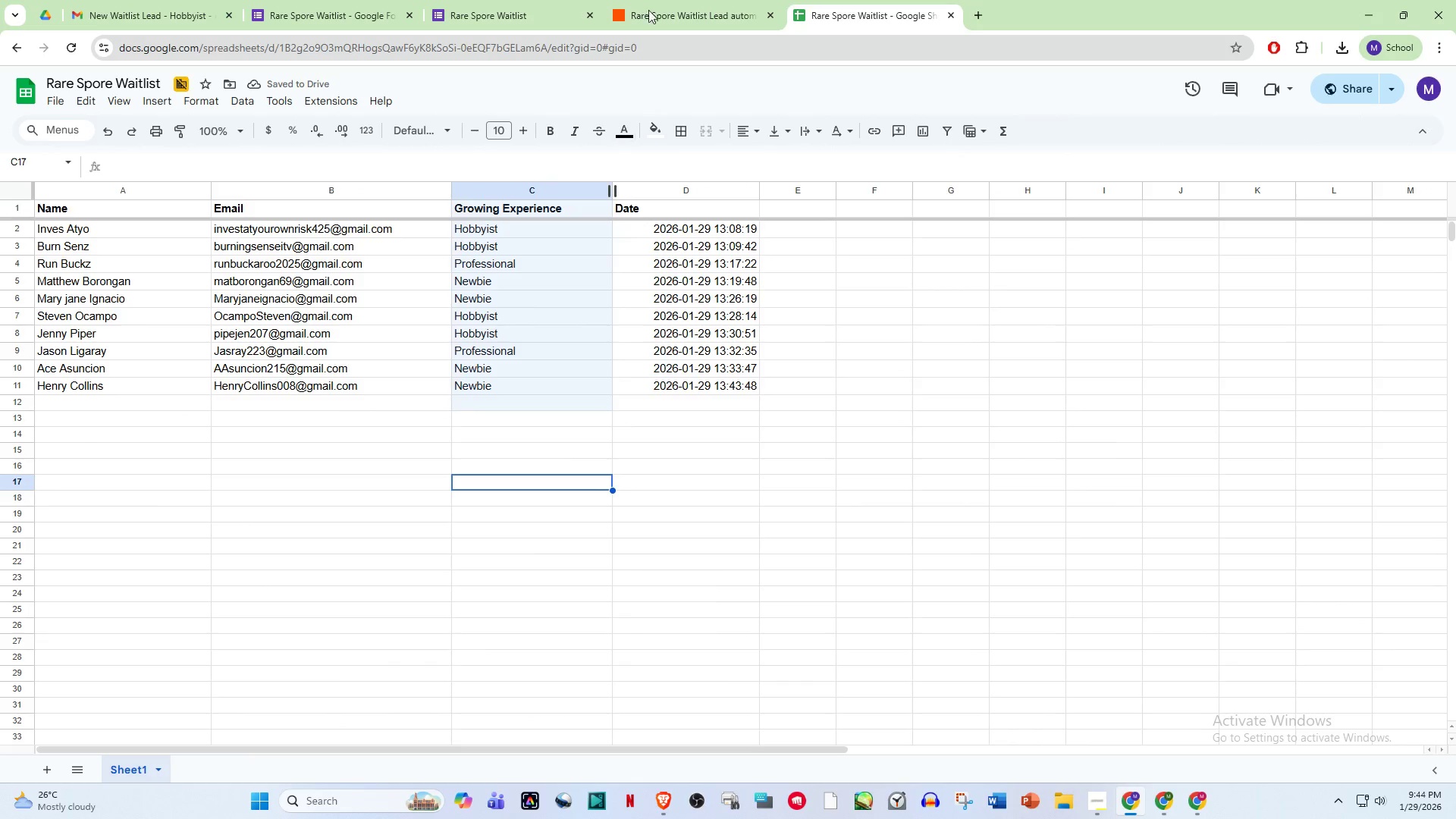 
scroll: coordinate [475, 504], scroll_direction: up, amount: 2.0
 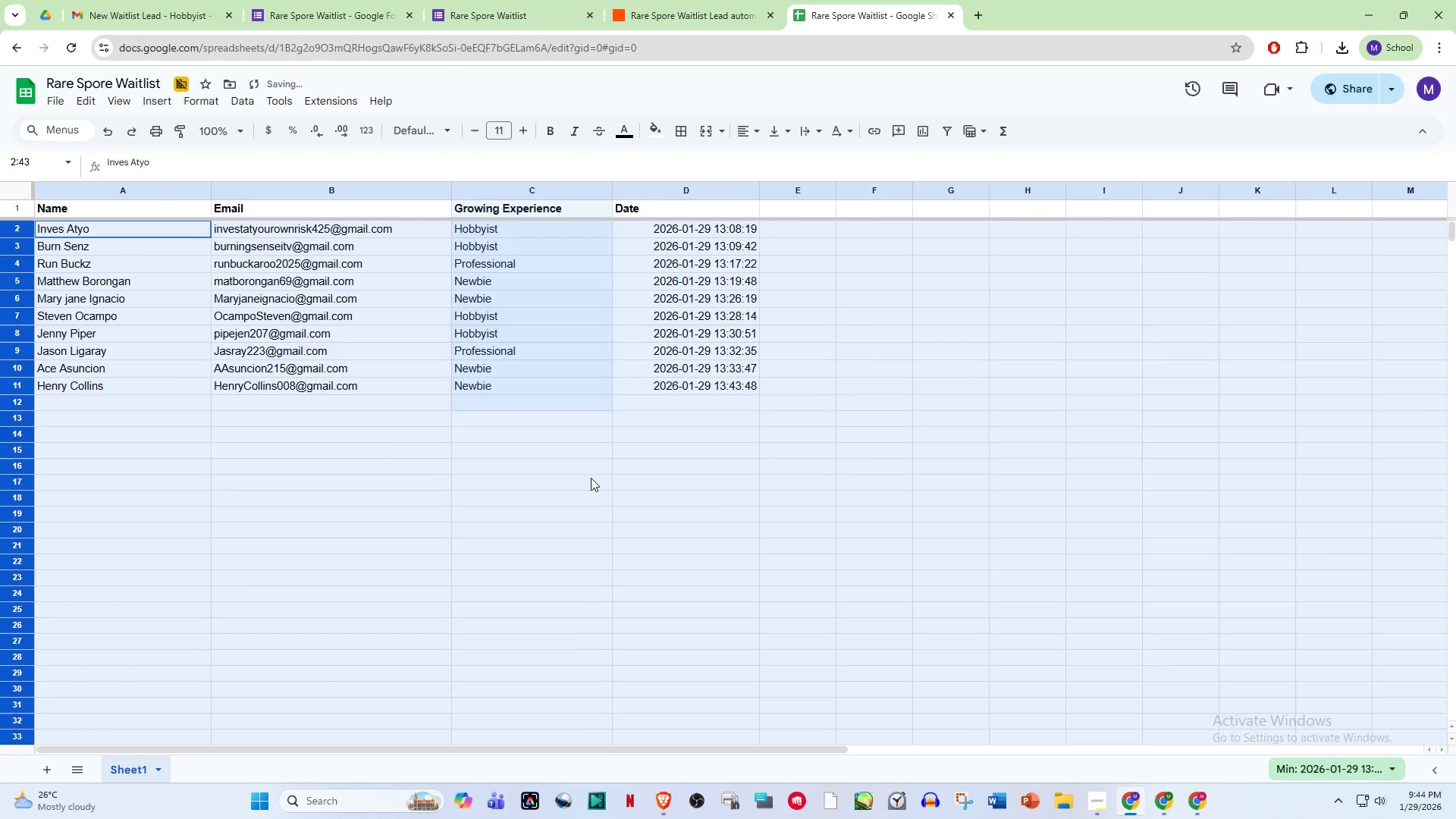 
left_click([675, 0])
 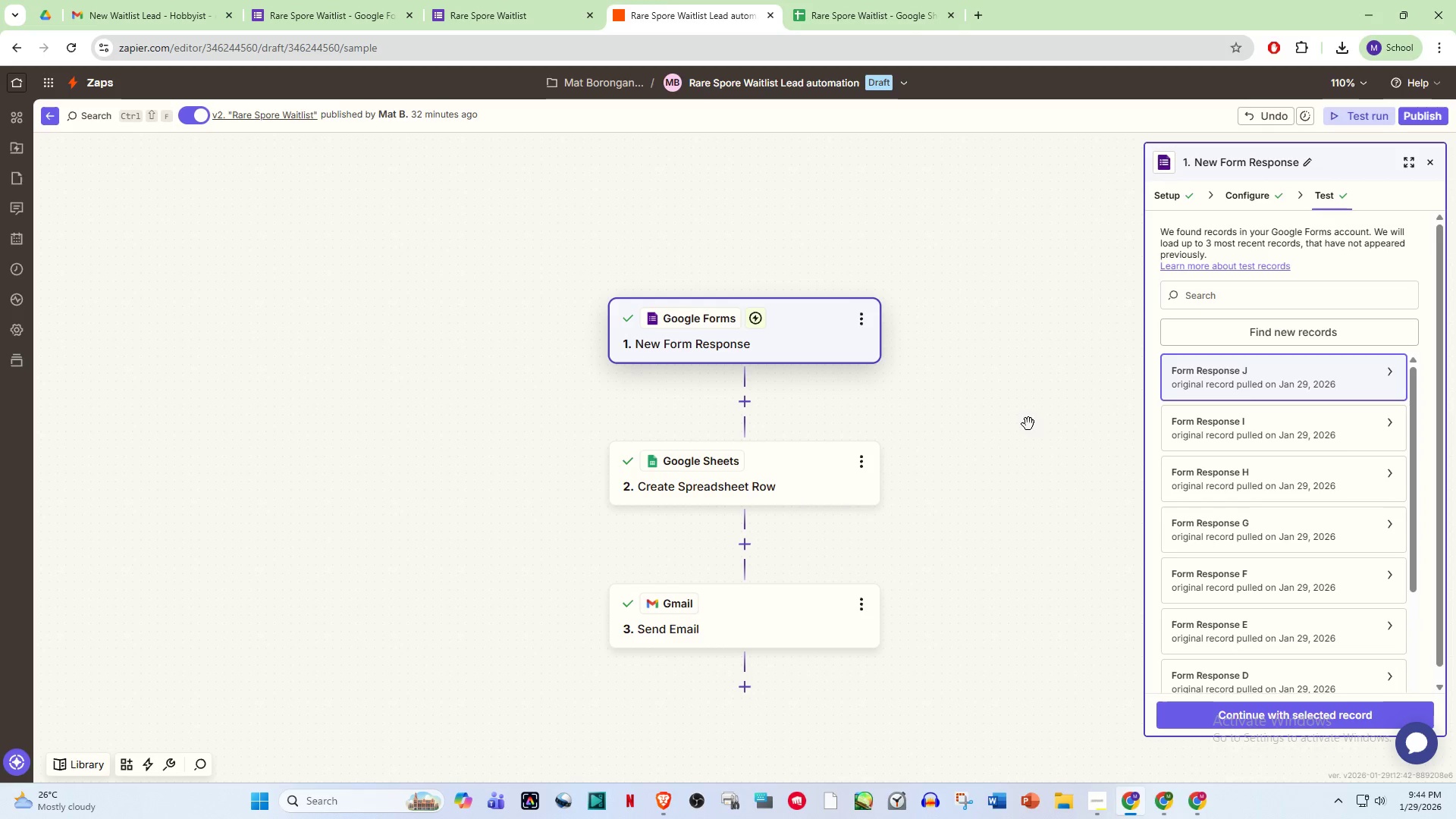 
scroll: coordinate [1087, 497], scroll_direction: down, amount: 1.0
 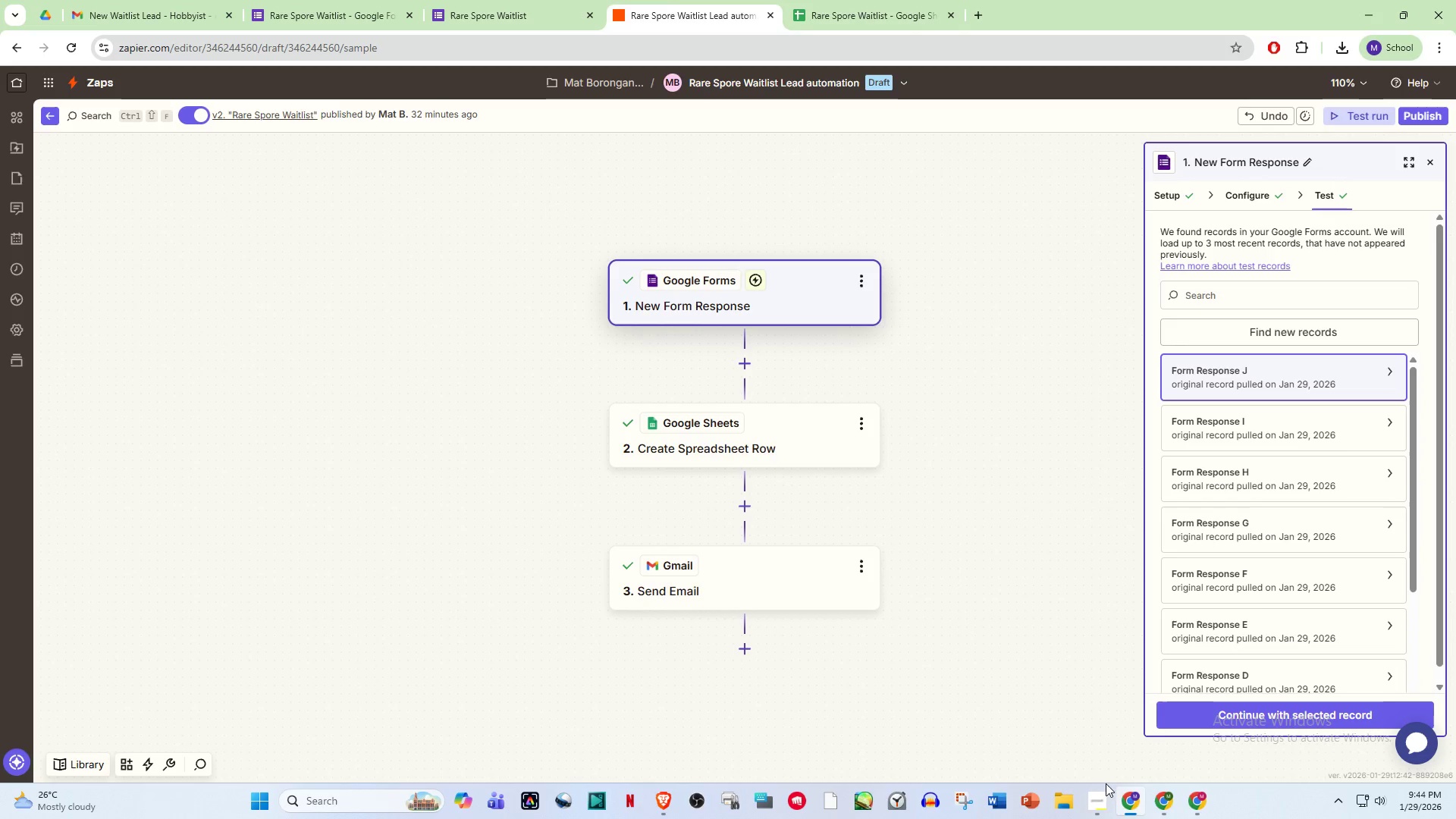 
left_click([1105, 802])